 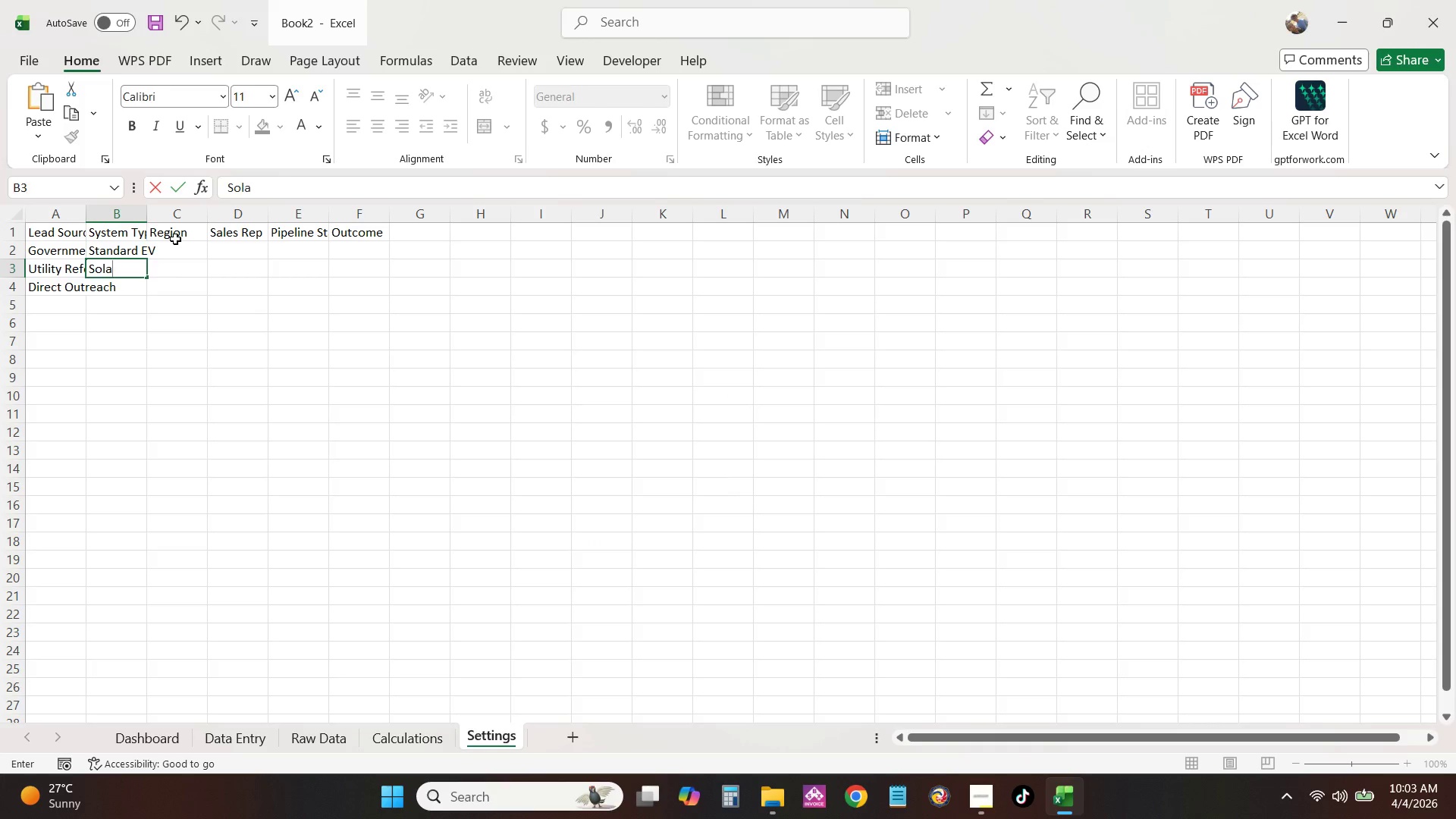 
hold_key(key=ShiftLeft, duration=0.44)
 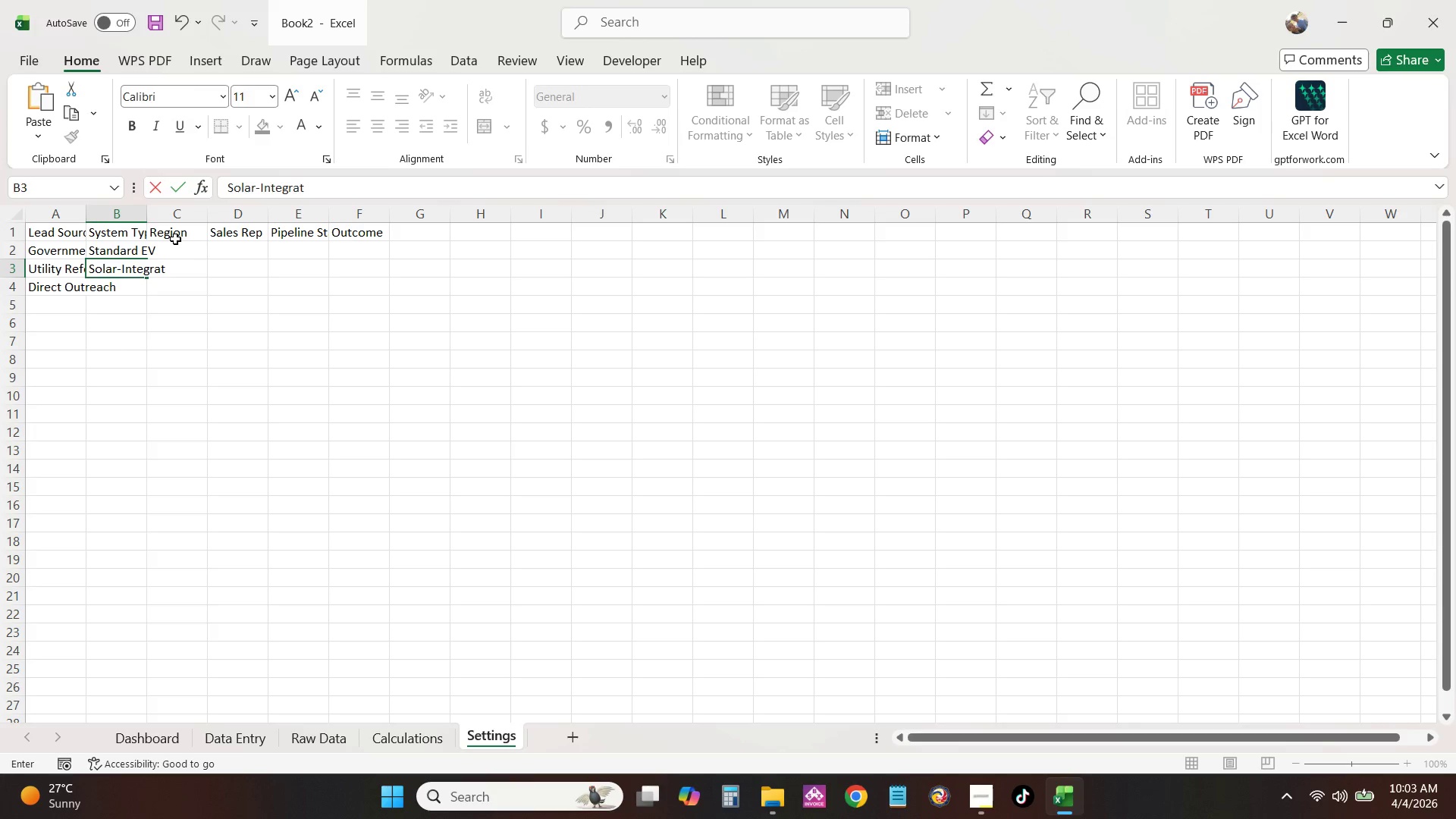 
key(Enter)
 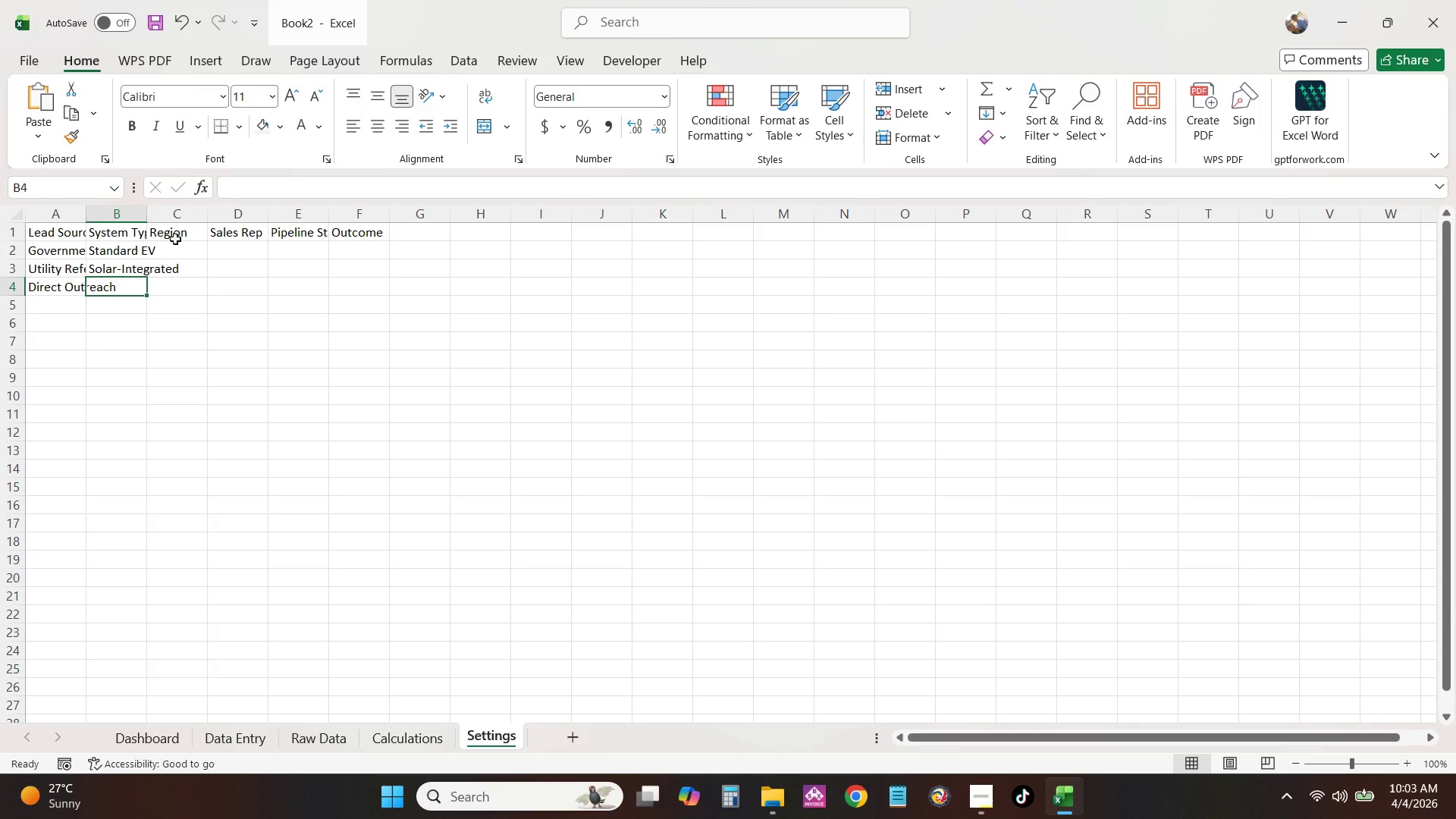 
key(Alt+AltLeft)
 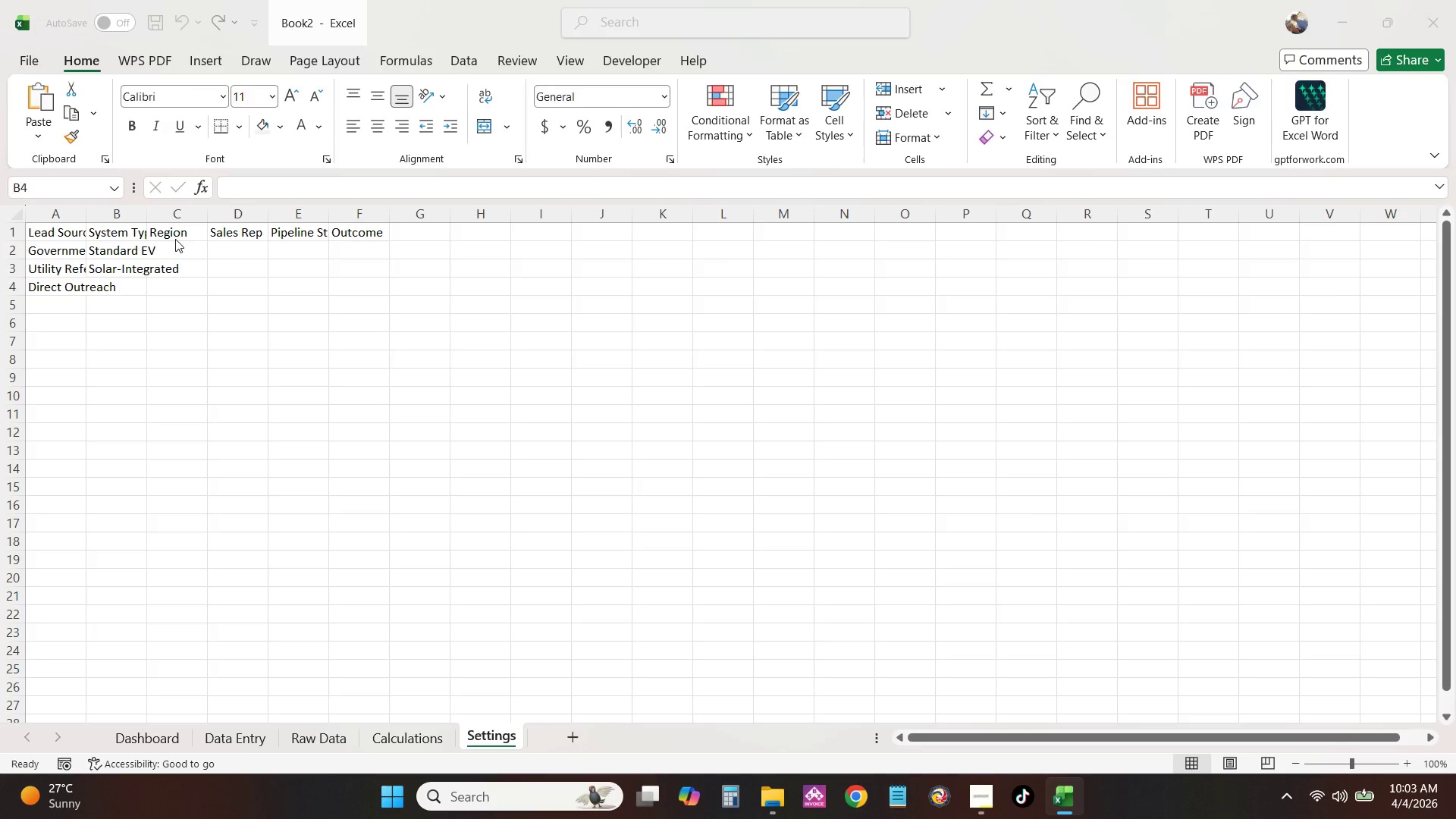 
key(Alt+Tab)